 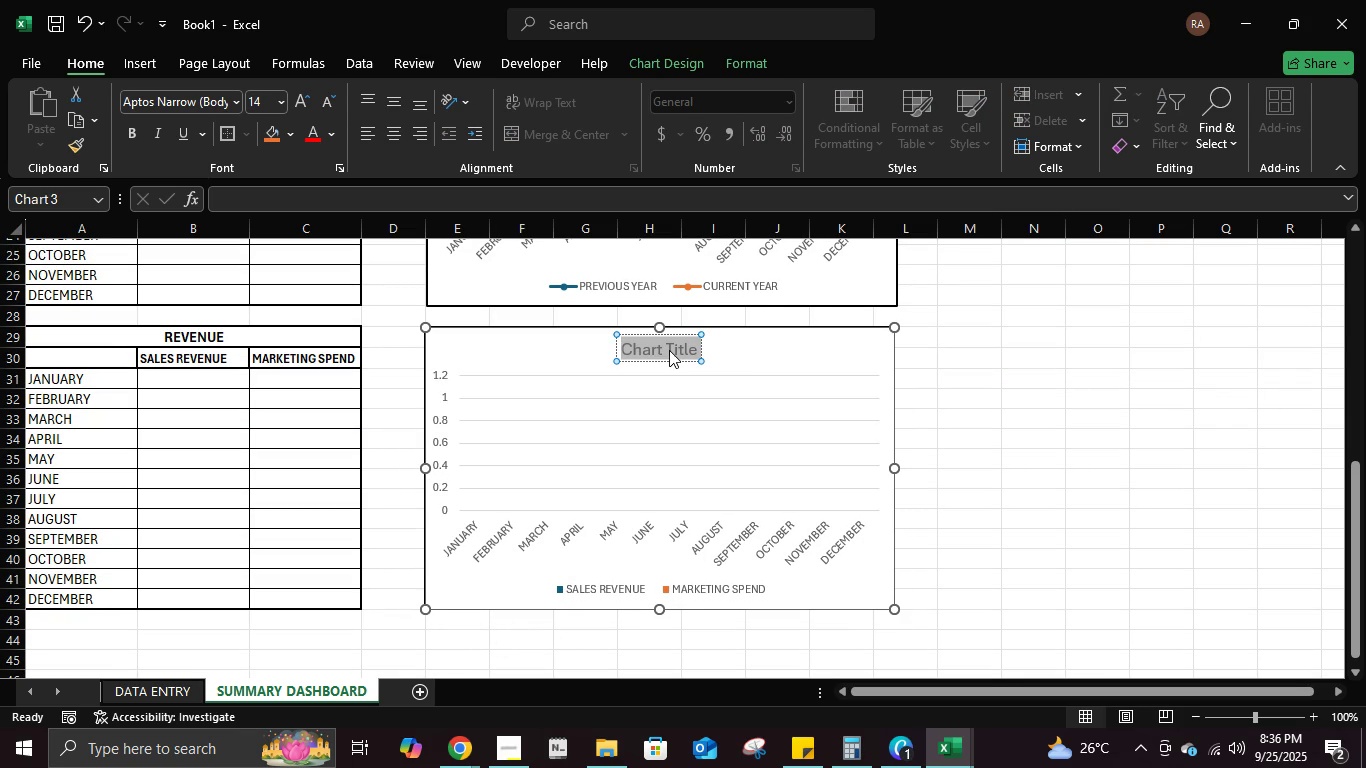 
key(Control+R)
 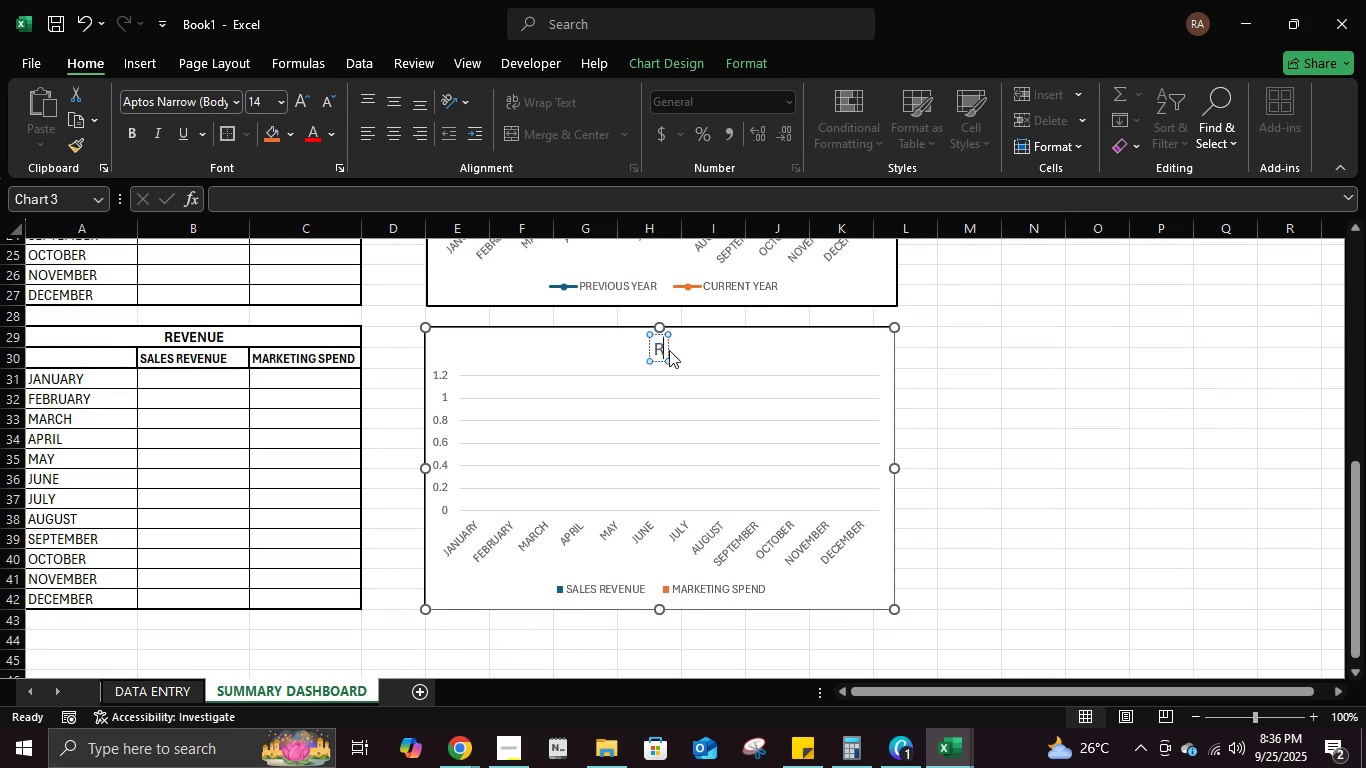 
key(Control+E)
 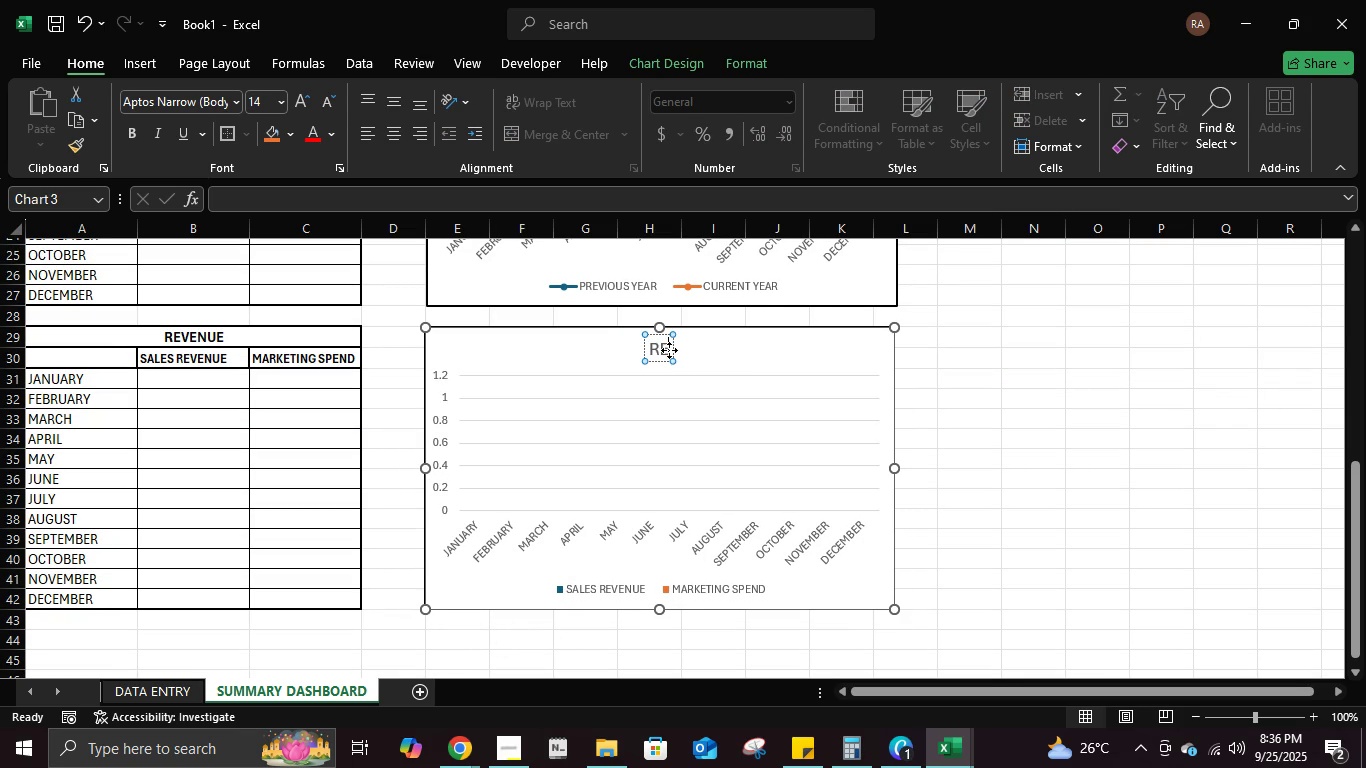 
type(venue)
 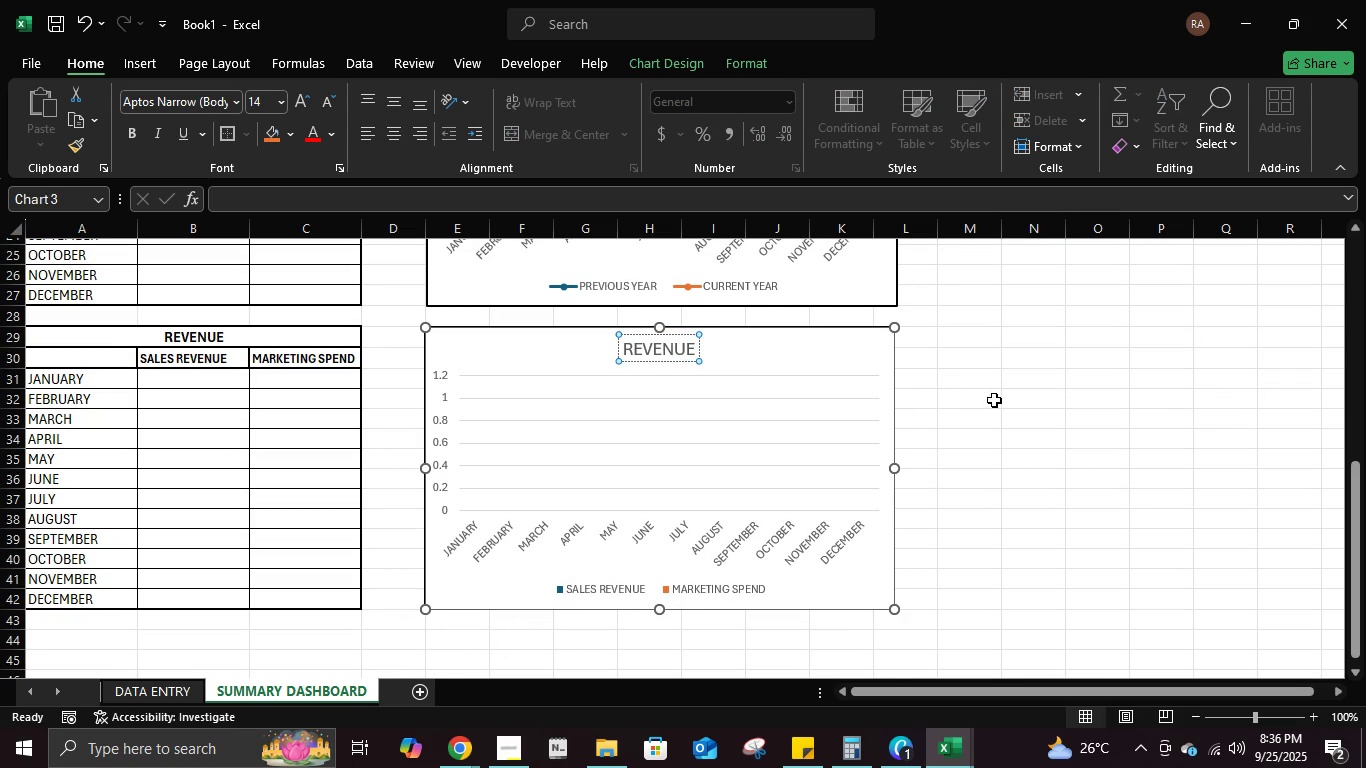 
left_click([994, 400])
 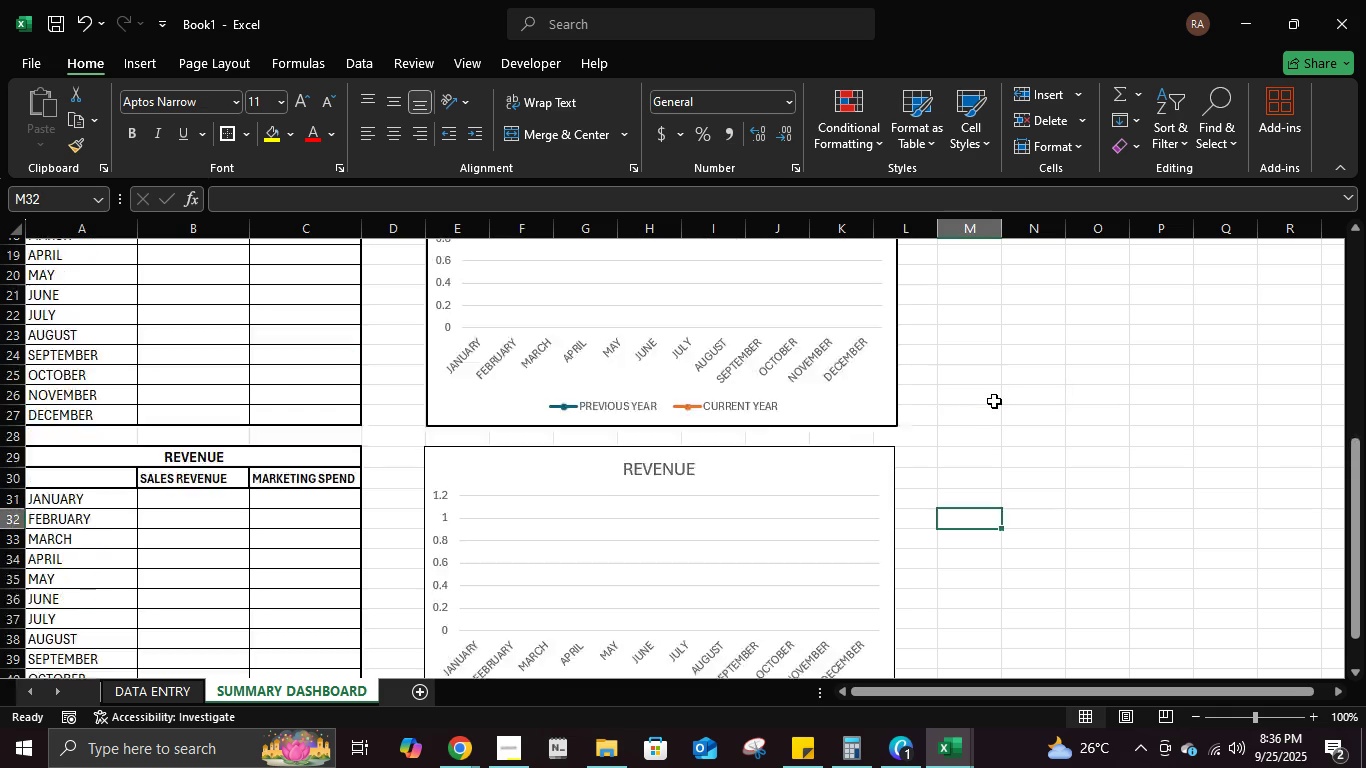 
scroll: coordinate [994, 401], scroll_direction: up, amount: 2.0
 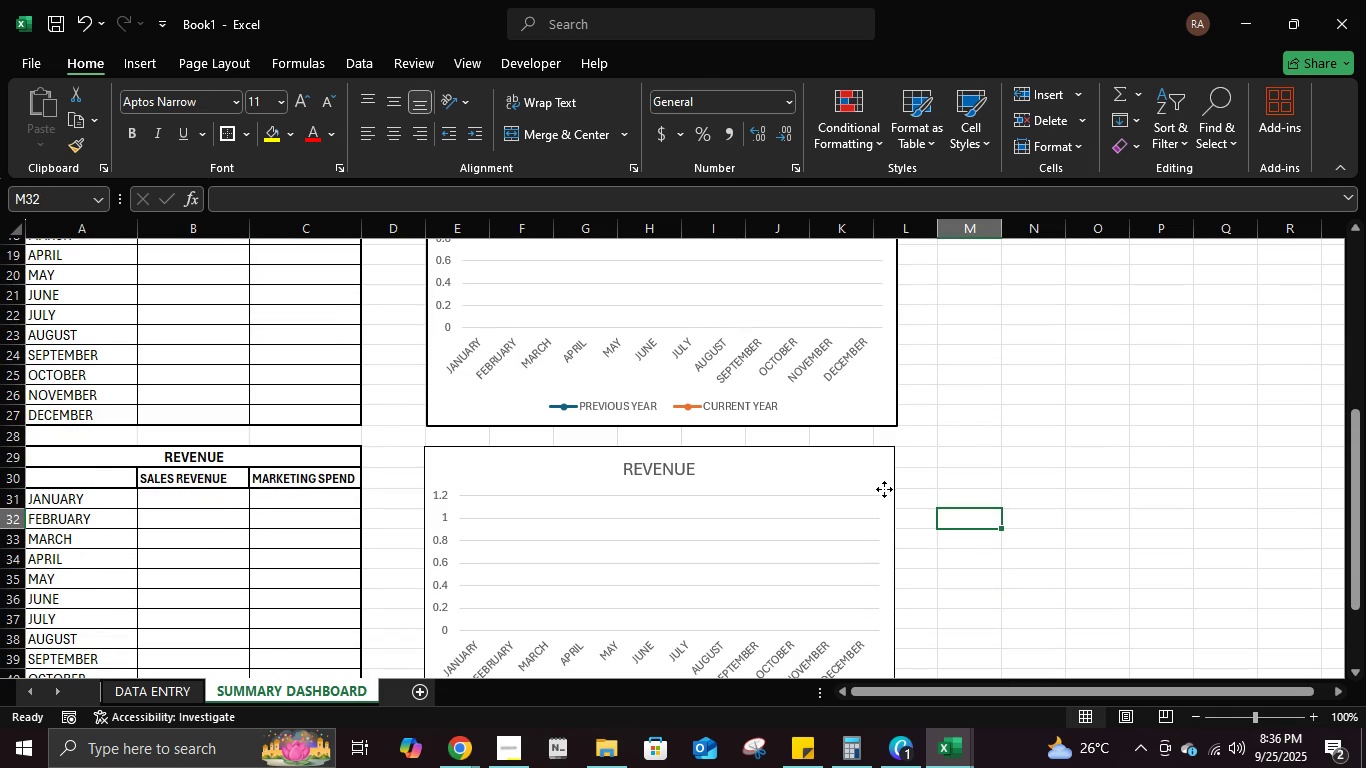 
left_click([884, 489])
 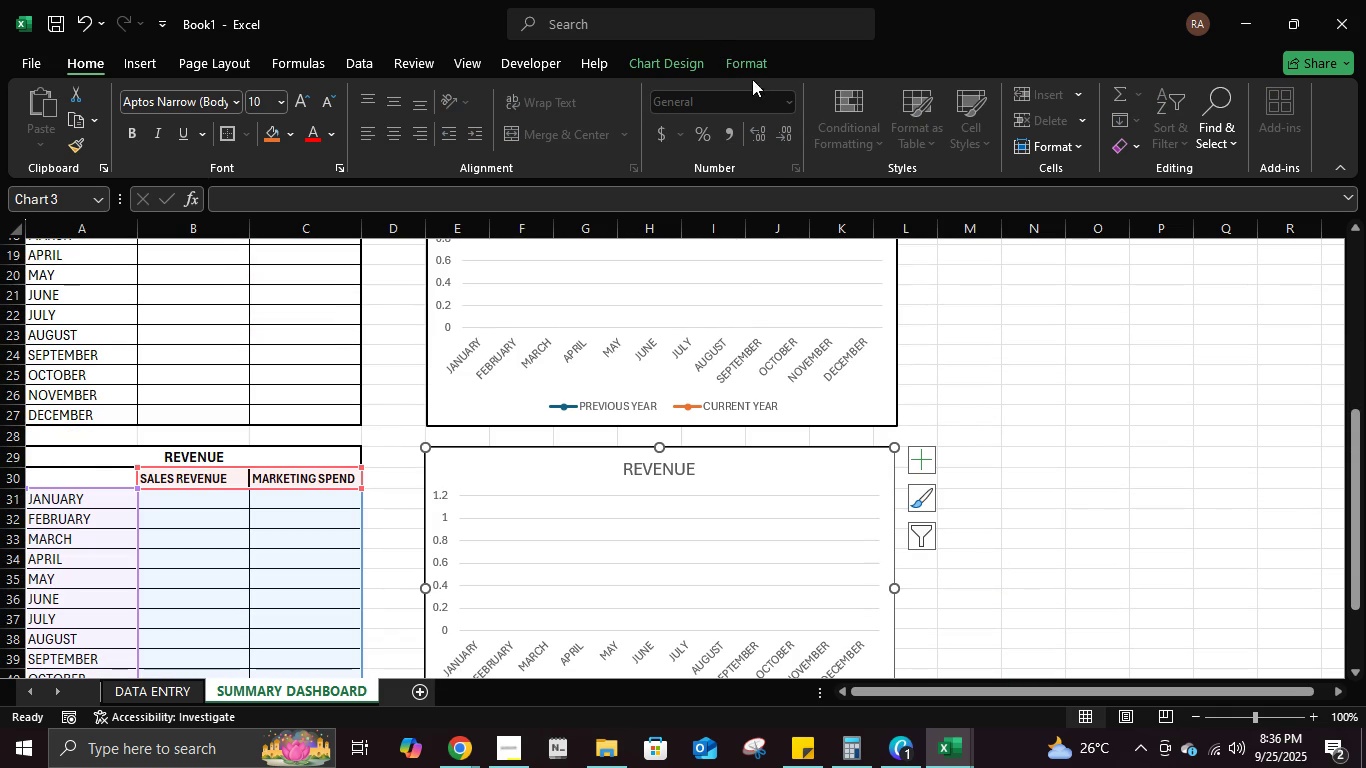 
double_click([749, 71])
 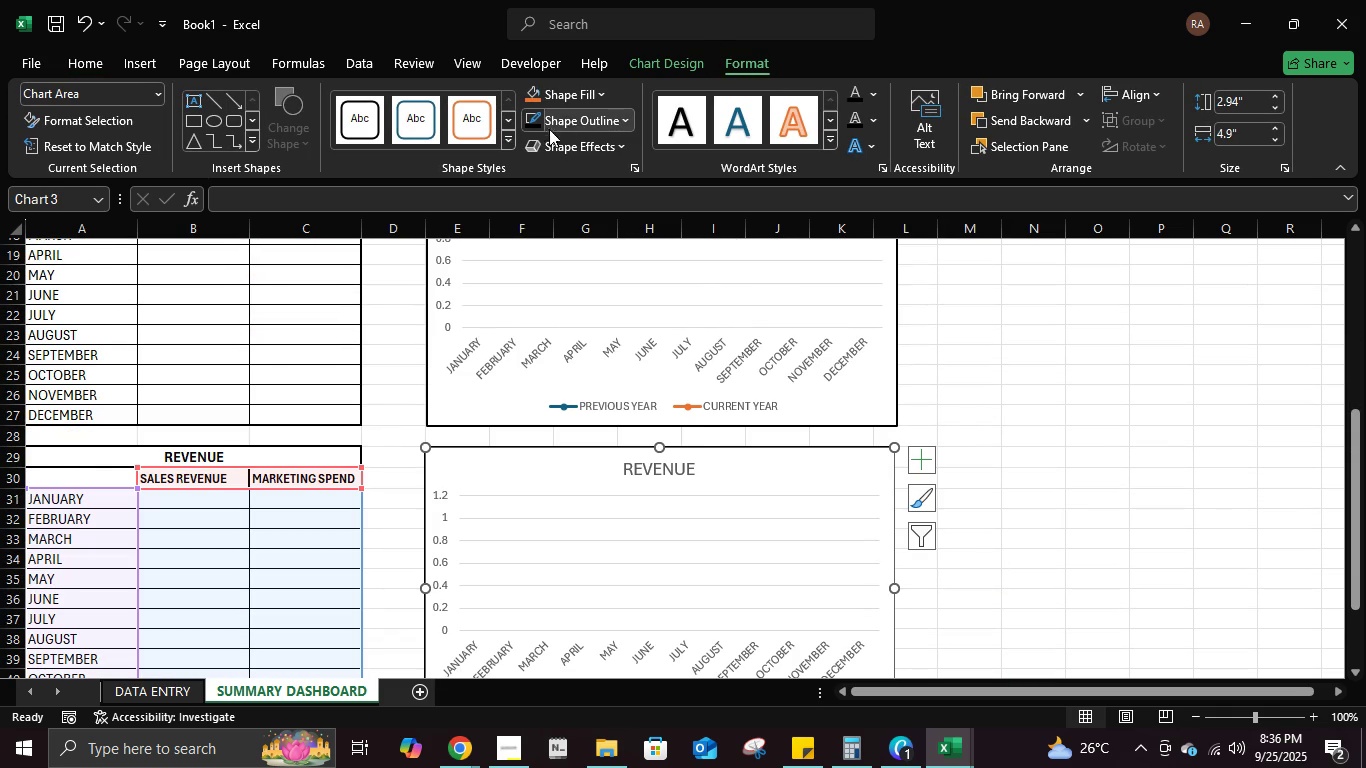 
left_click([567, 119])
 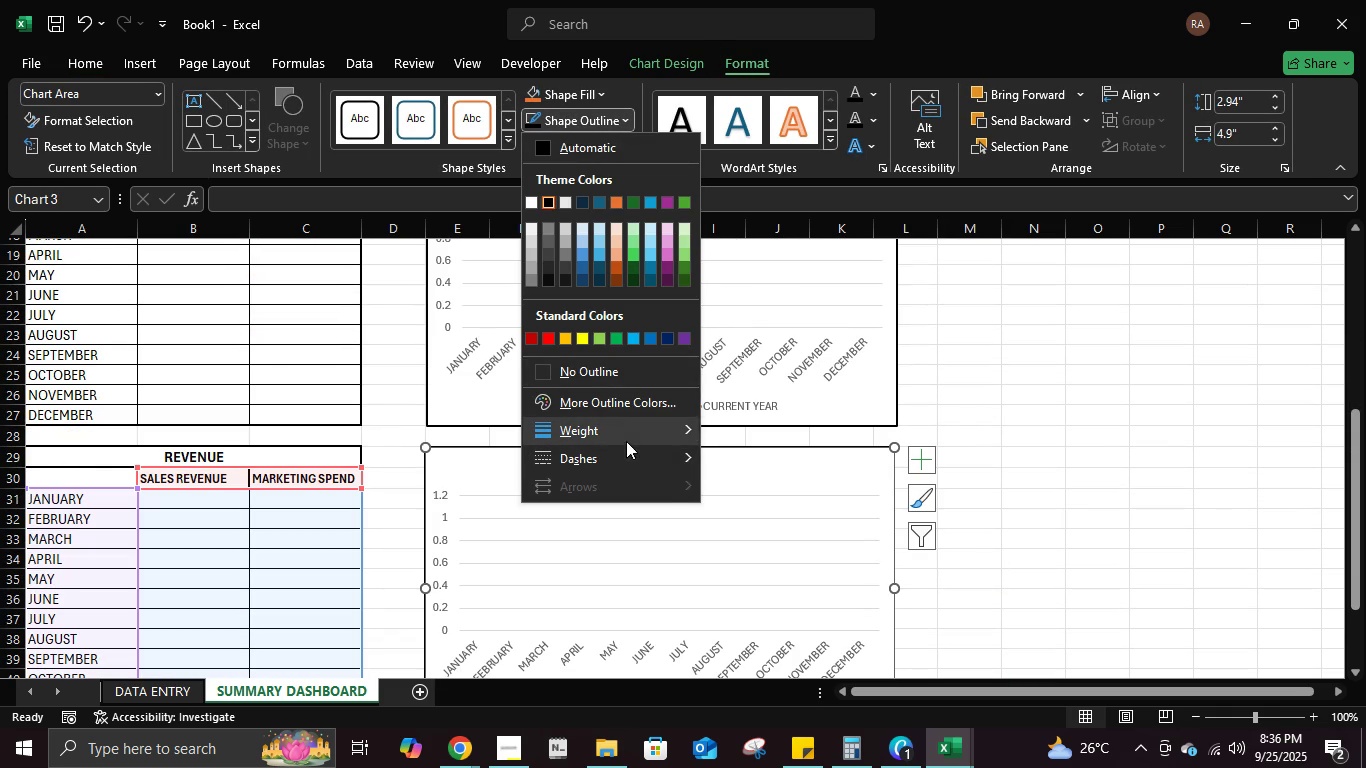 
left_click([627, 429])
 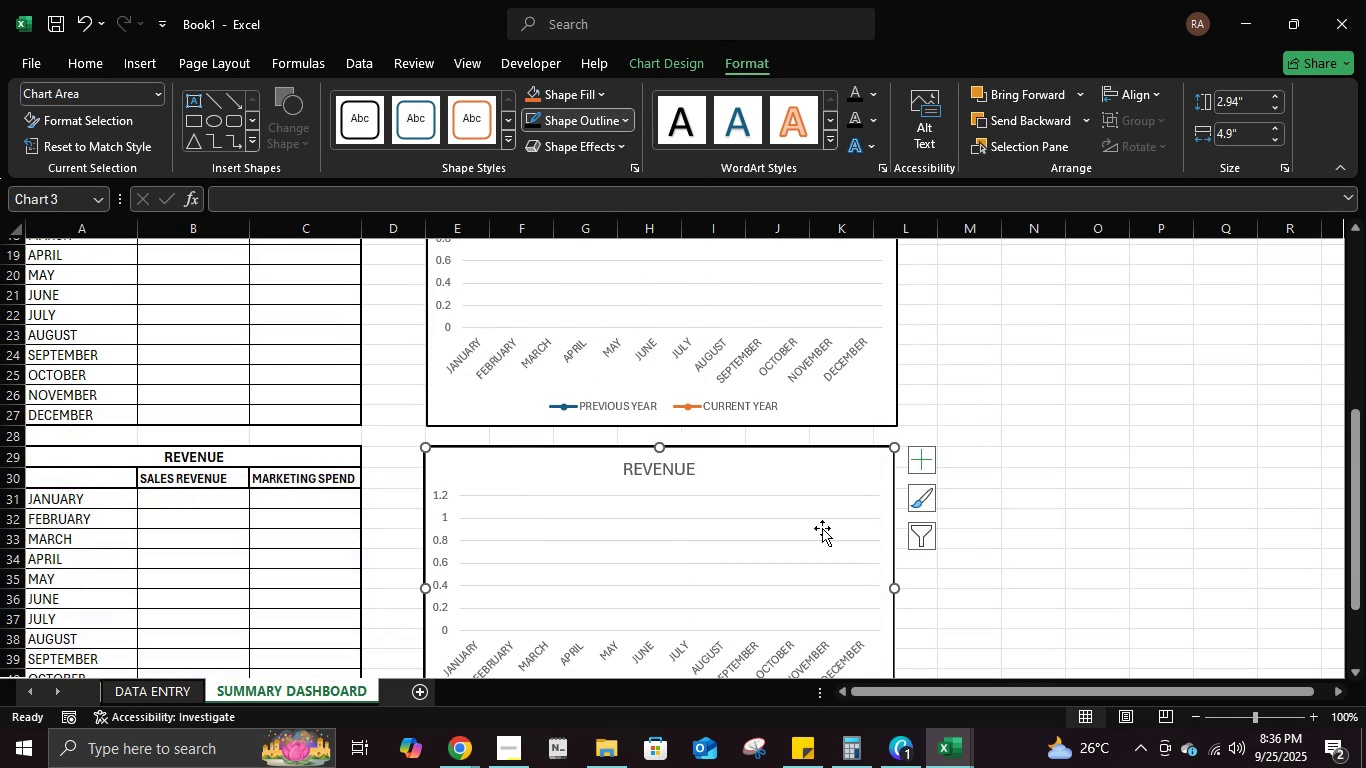 
double_click([1121, 489])
 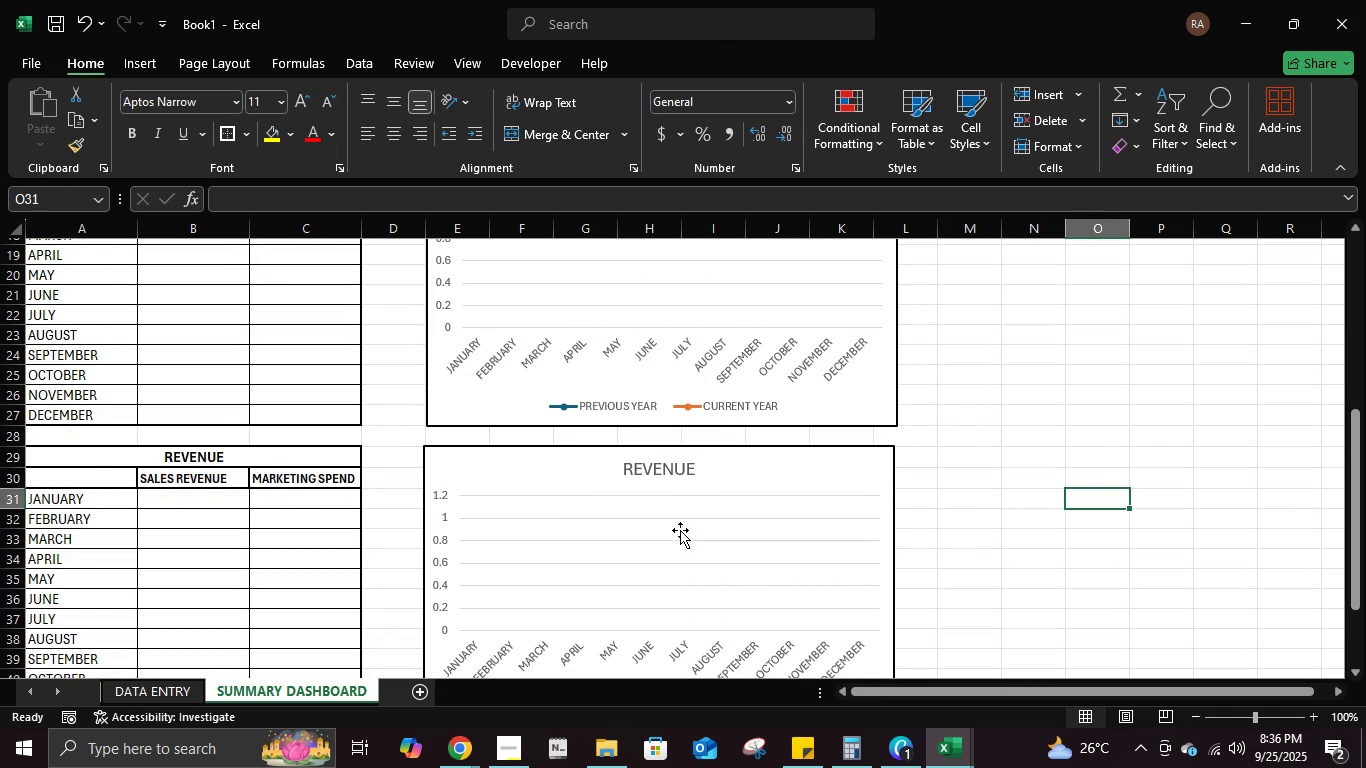 
scroll: coordinate [680, 530], scroll_direction: down, amount: 3.0
 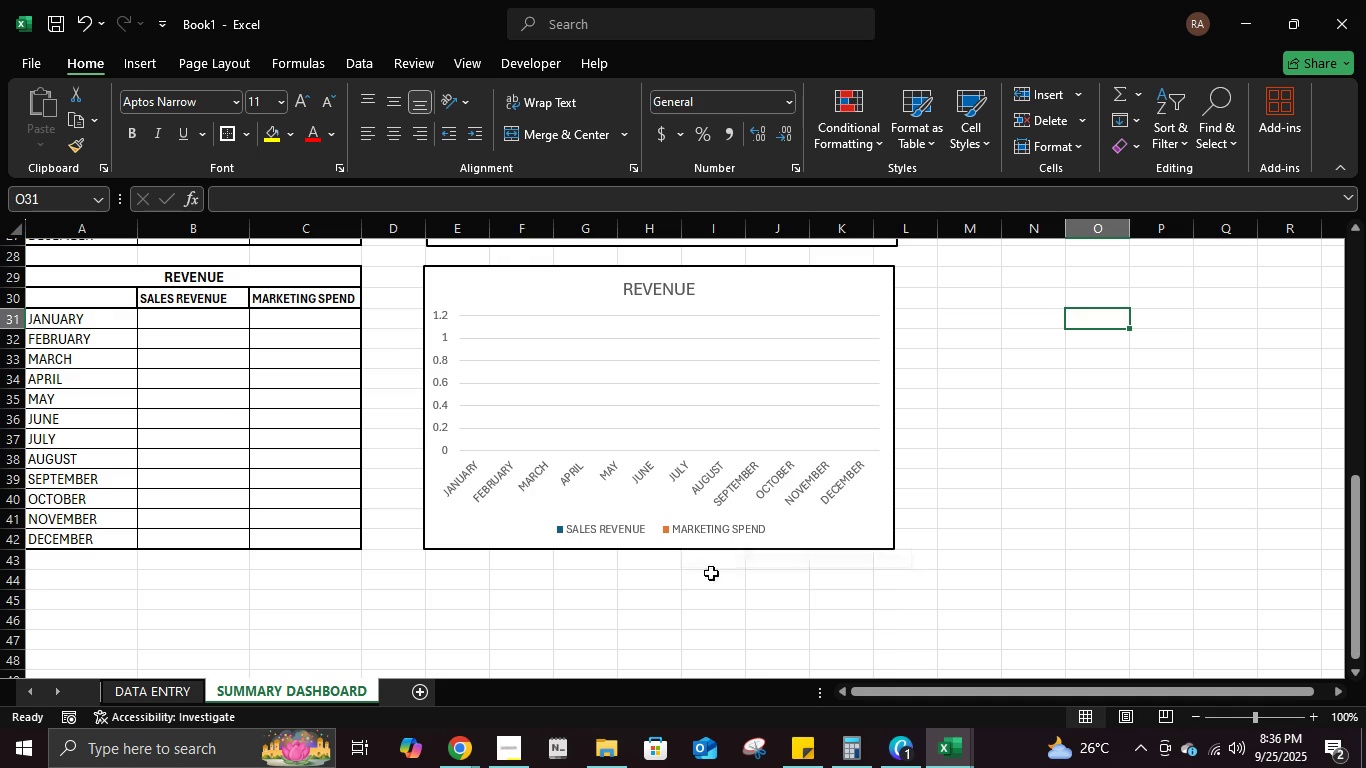 
left_click([707, 597])
 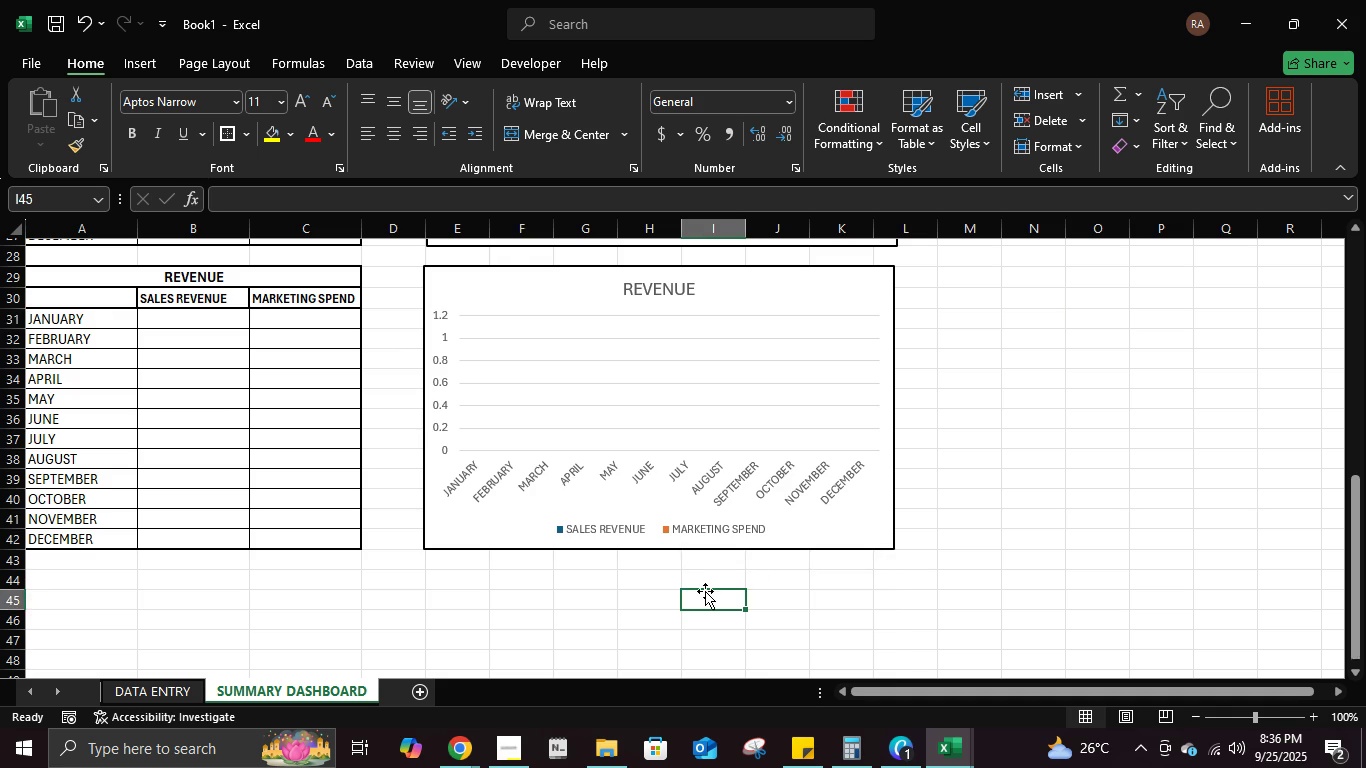 
scroll: coordinate [705, 591], scroll_direction: up, amount: 3.0
 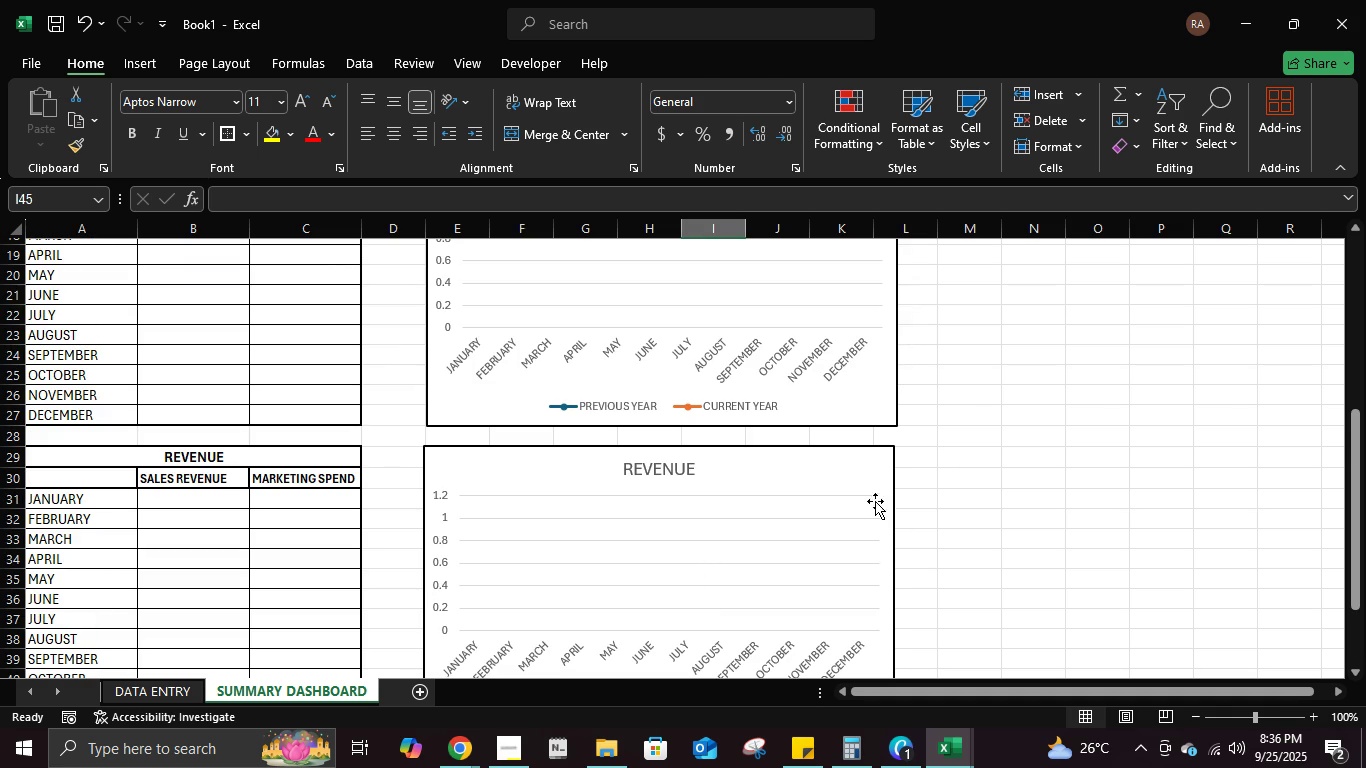 
left_click([871, 480])